 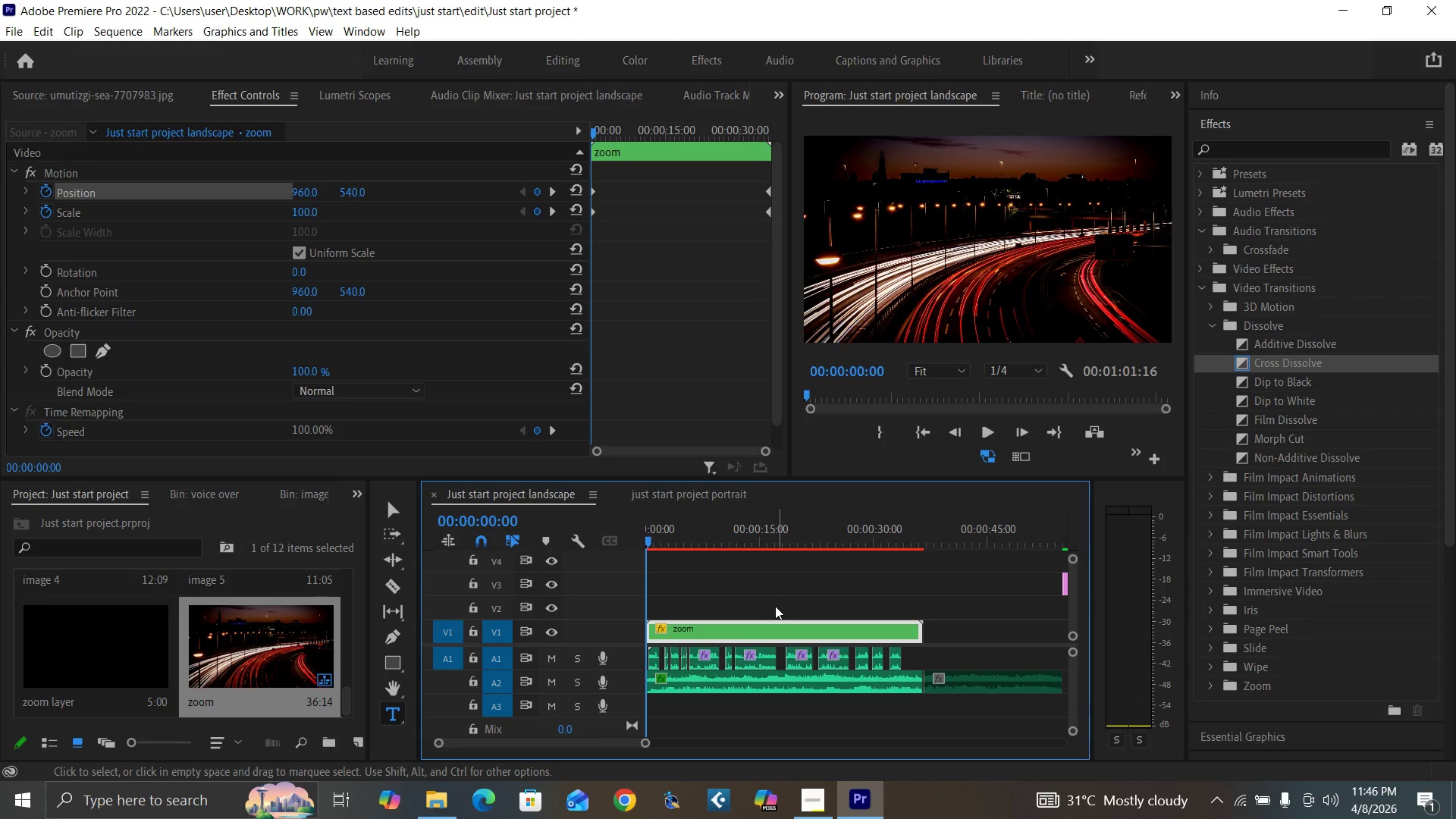 
key(Control+S)
 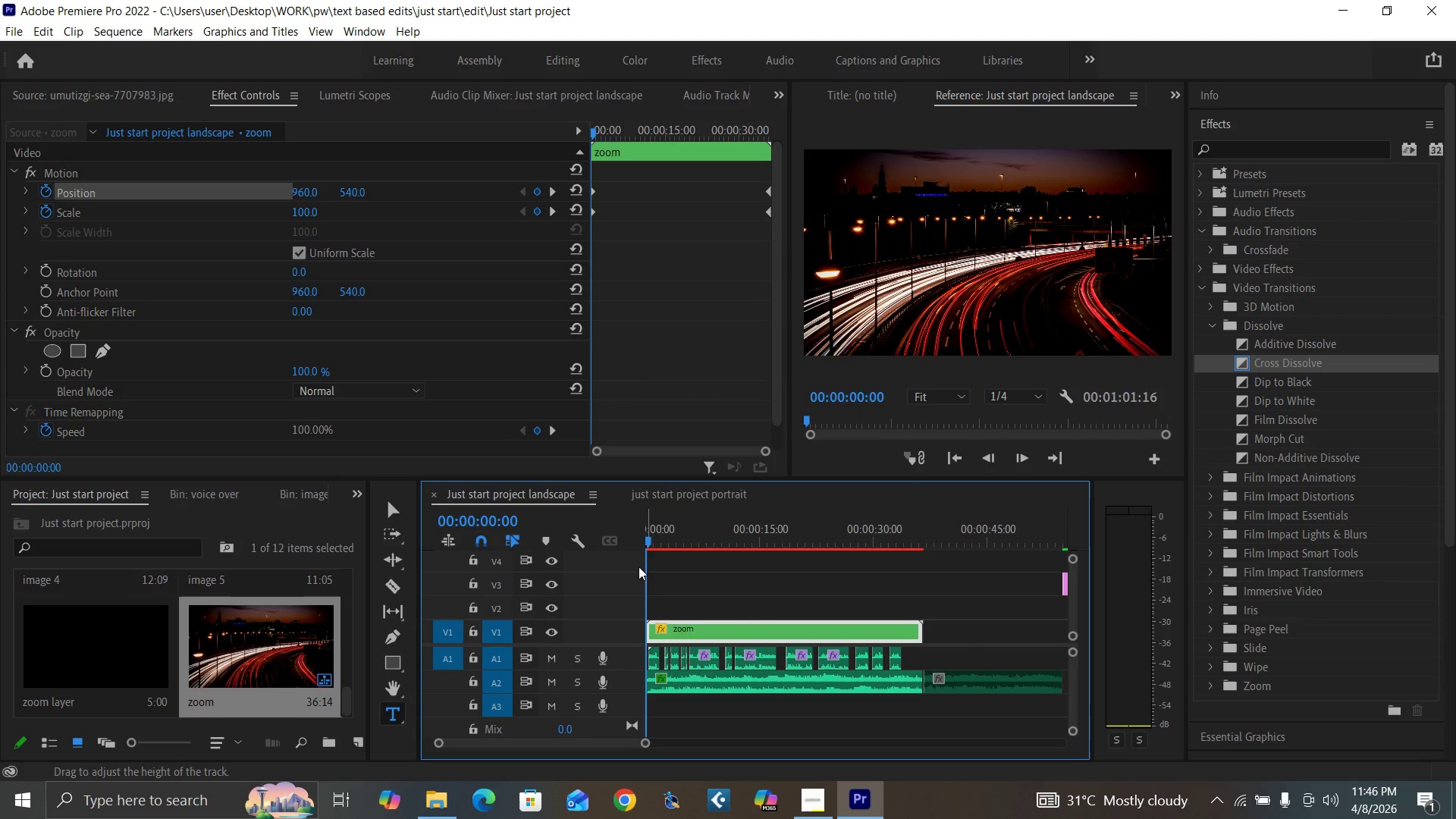 
left_click_drag(start_coordinate=[657, 542], to_coordinate=[629, 557])
 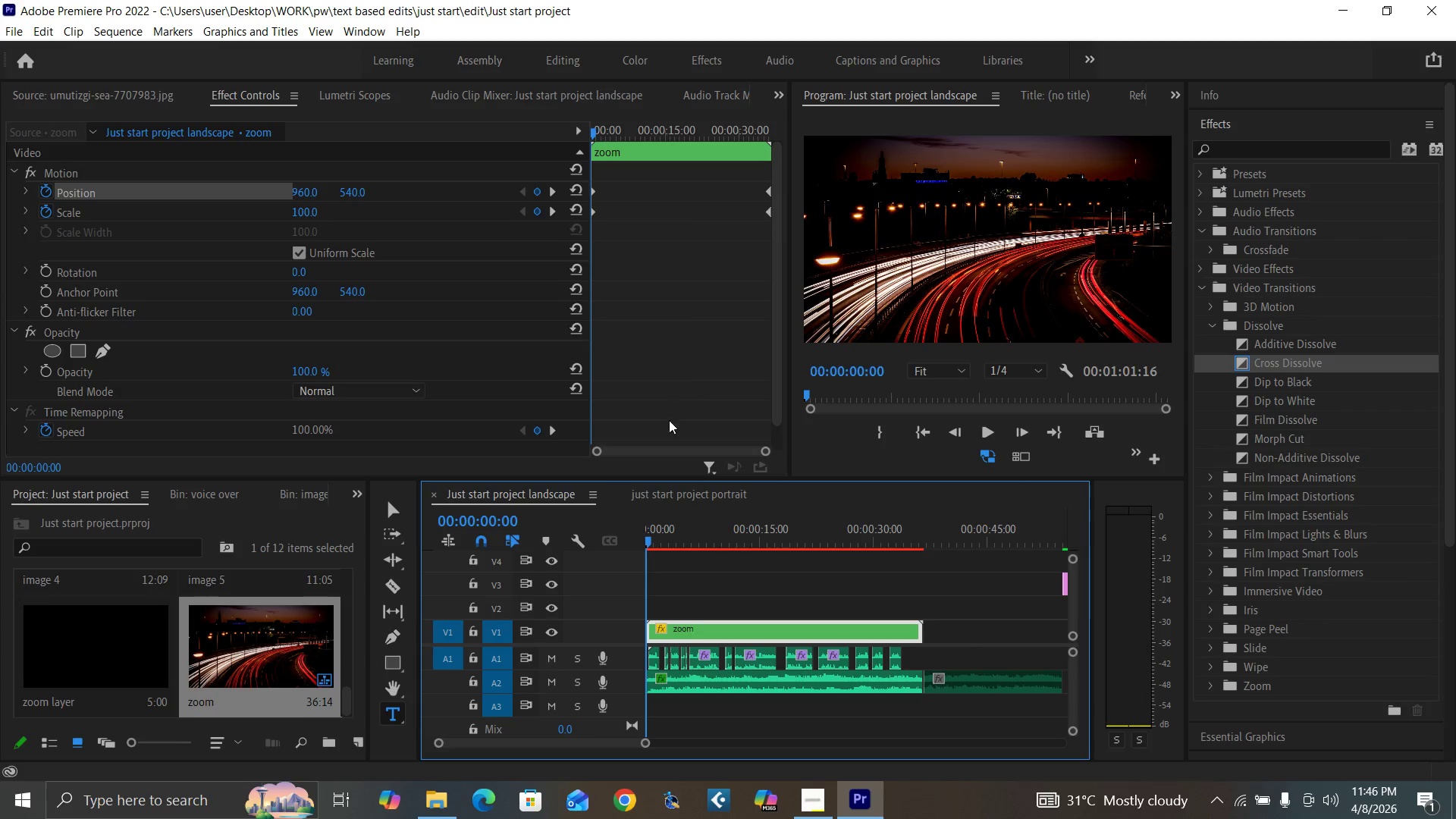 
left_click_drag(start_coordinate=[679, 537], to_coordinate=[628, 595])
 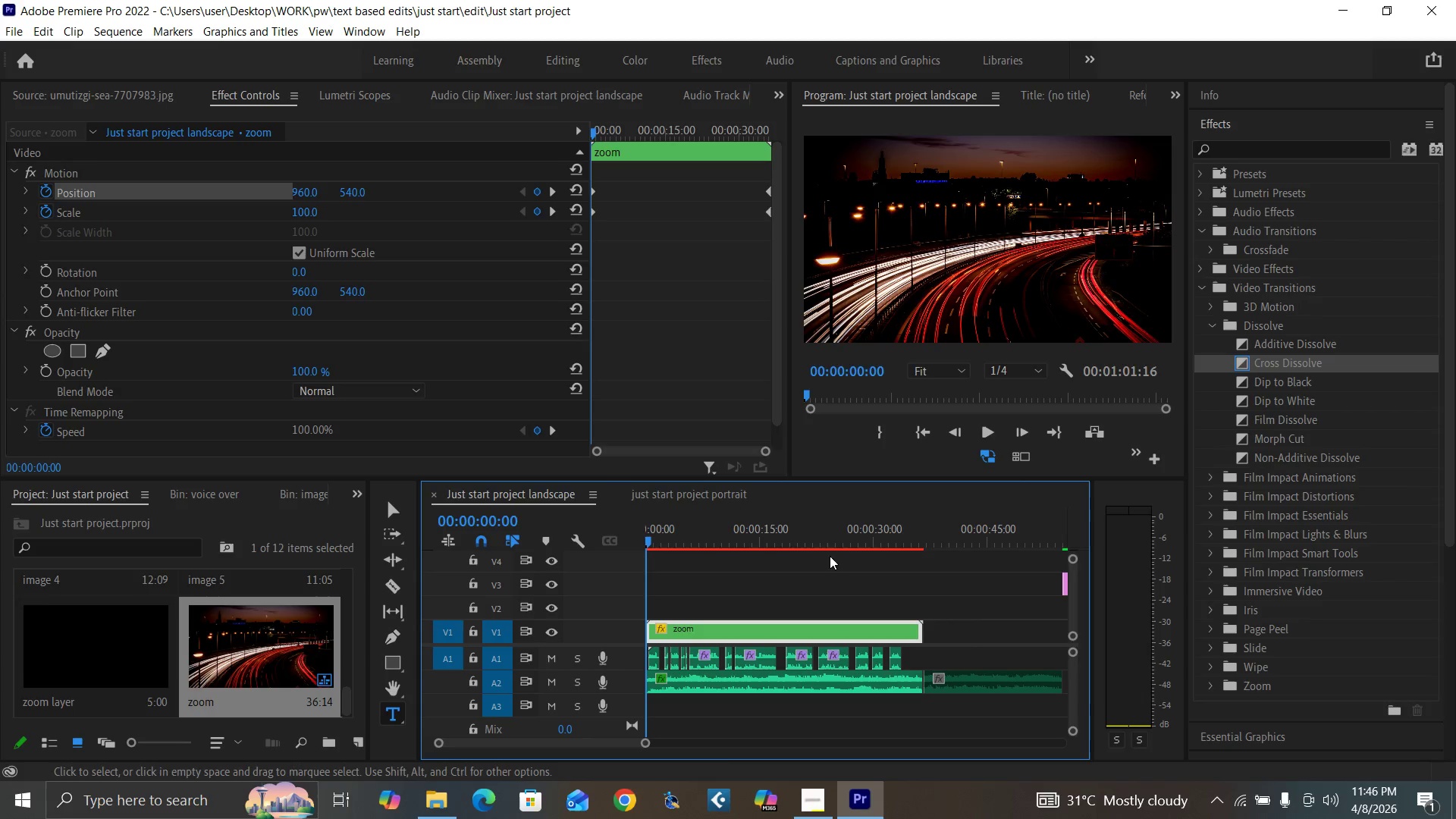 
left_click_drag(start_coordinate=[673, 532], to_coordinate=[621, 563])
 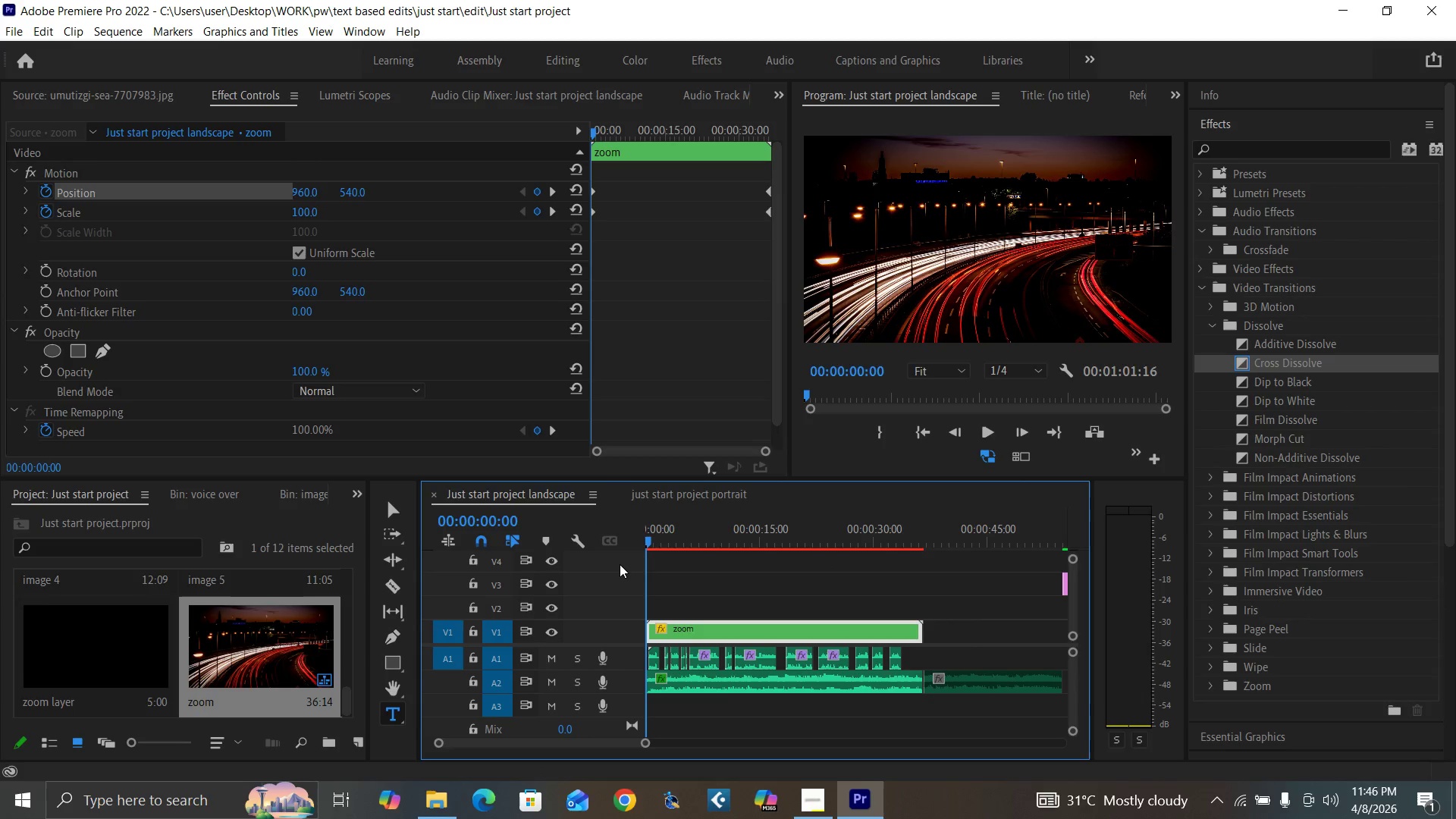 
key(Control+S)
 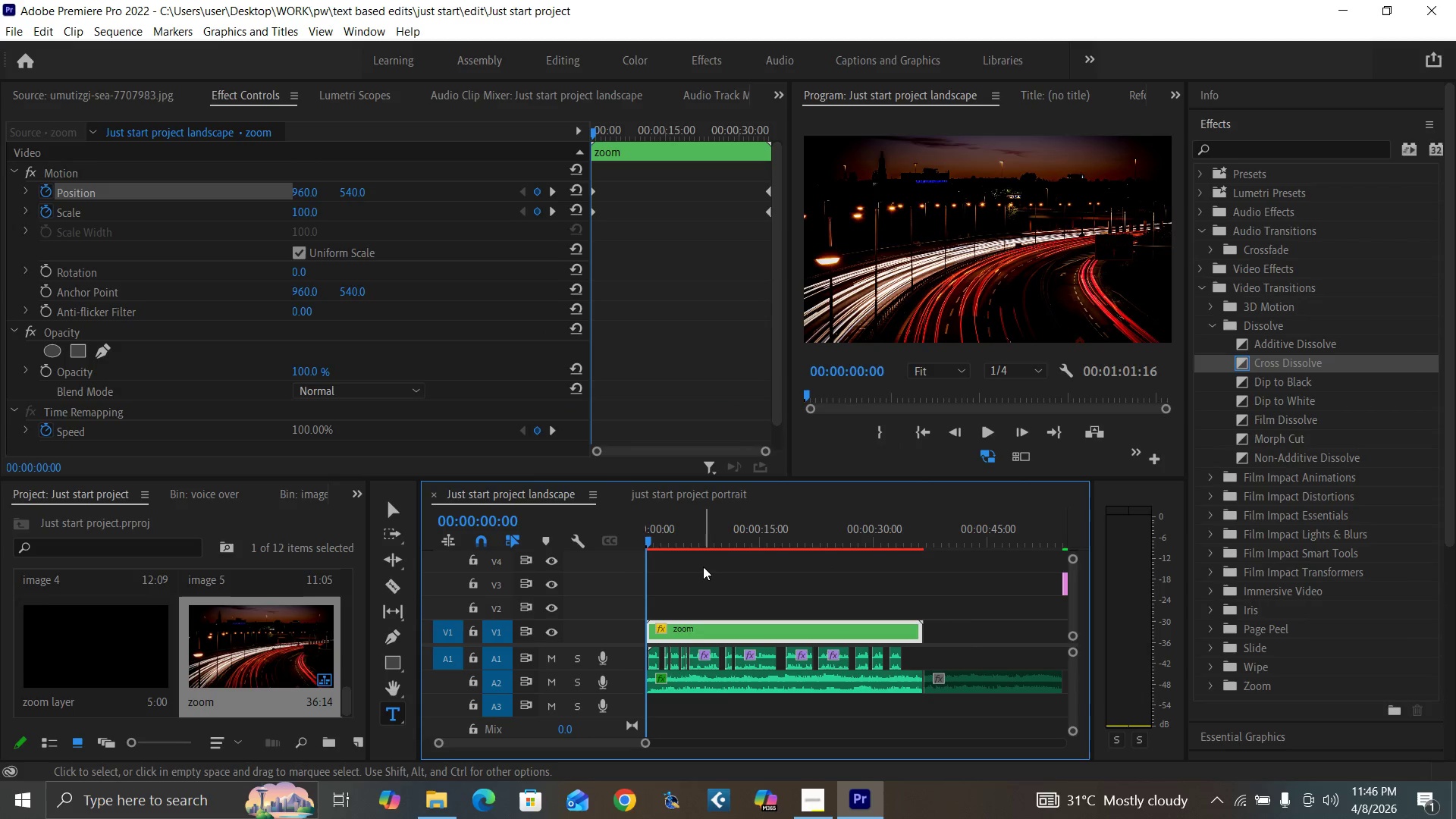 
key(Space)
 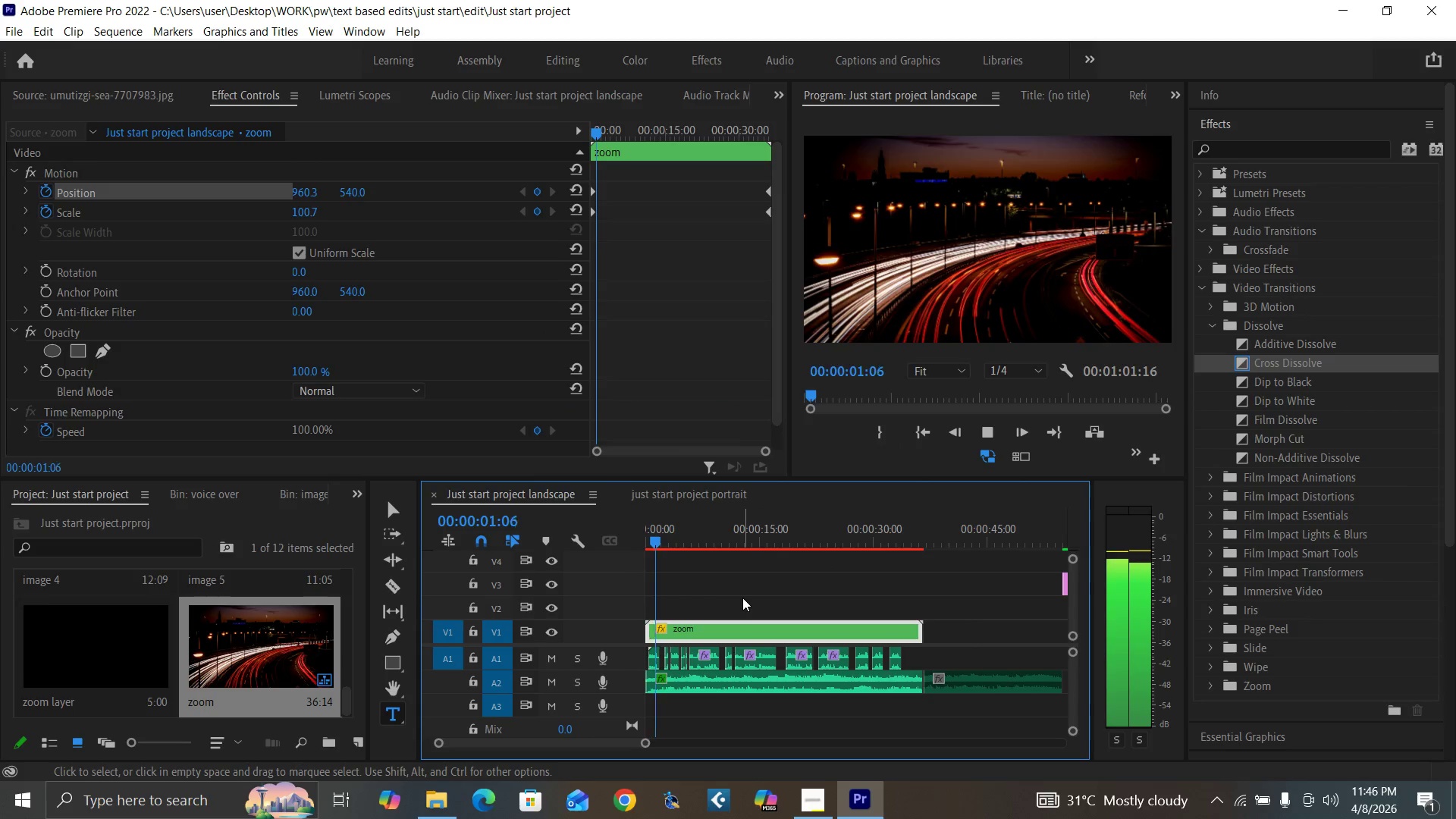 
key(Space)
 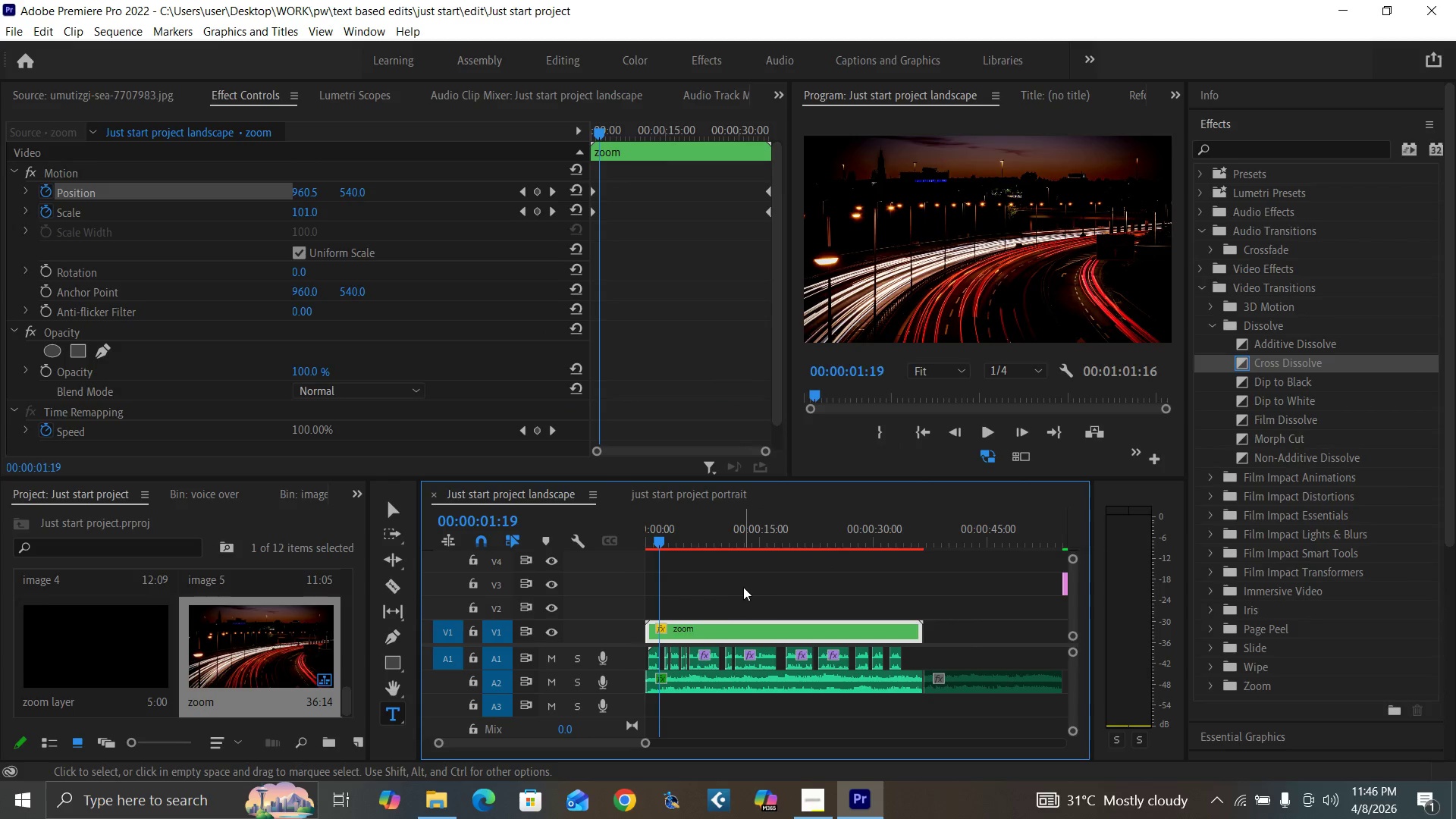 
key(Space)
 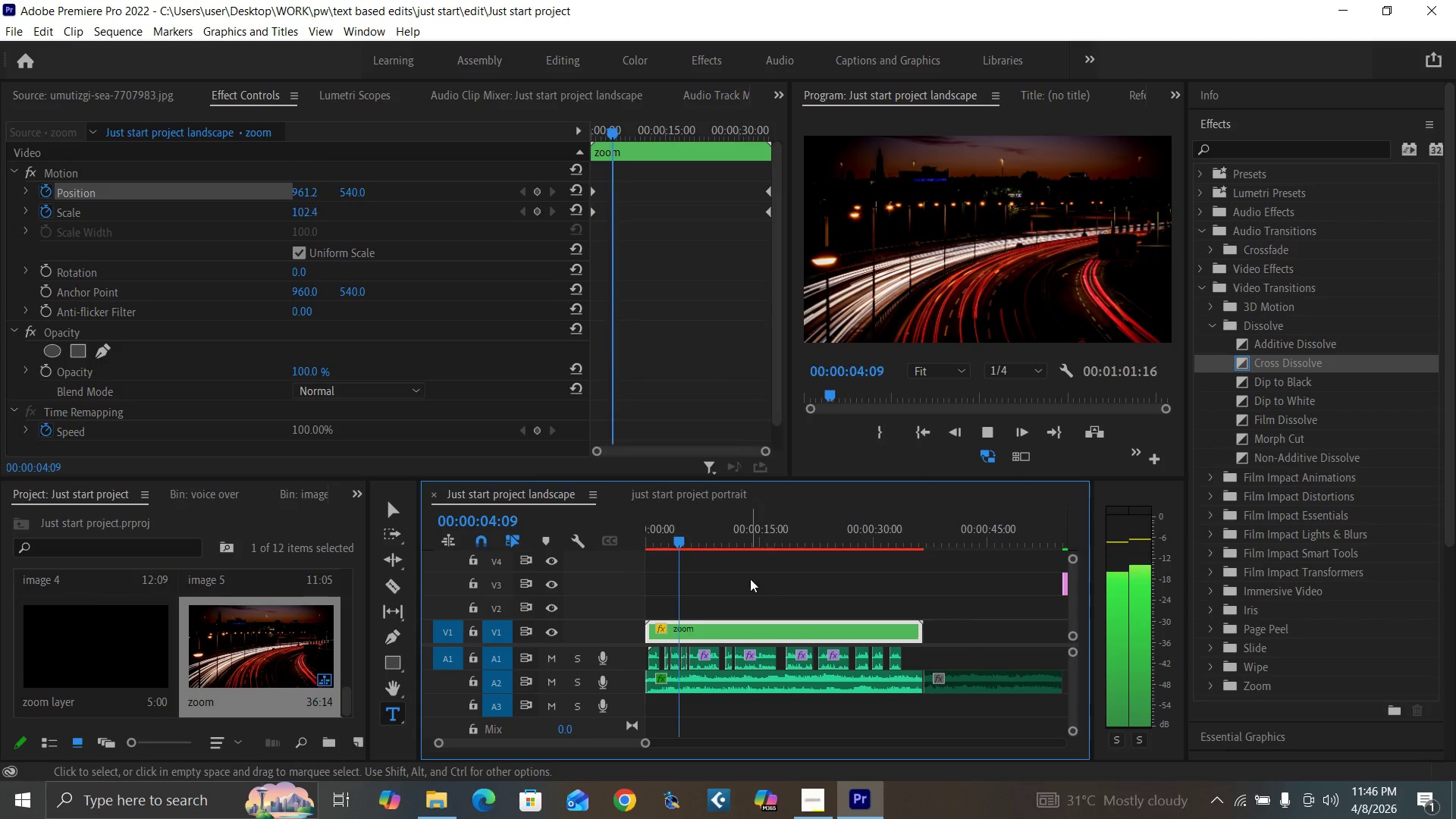 
left_click_drag(start_coordinate=[661, 536], to_coordinate=[626, 554])
 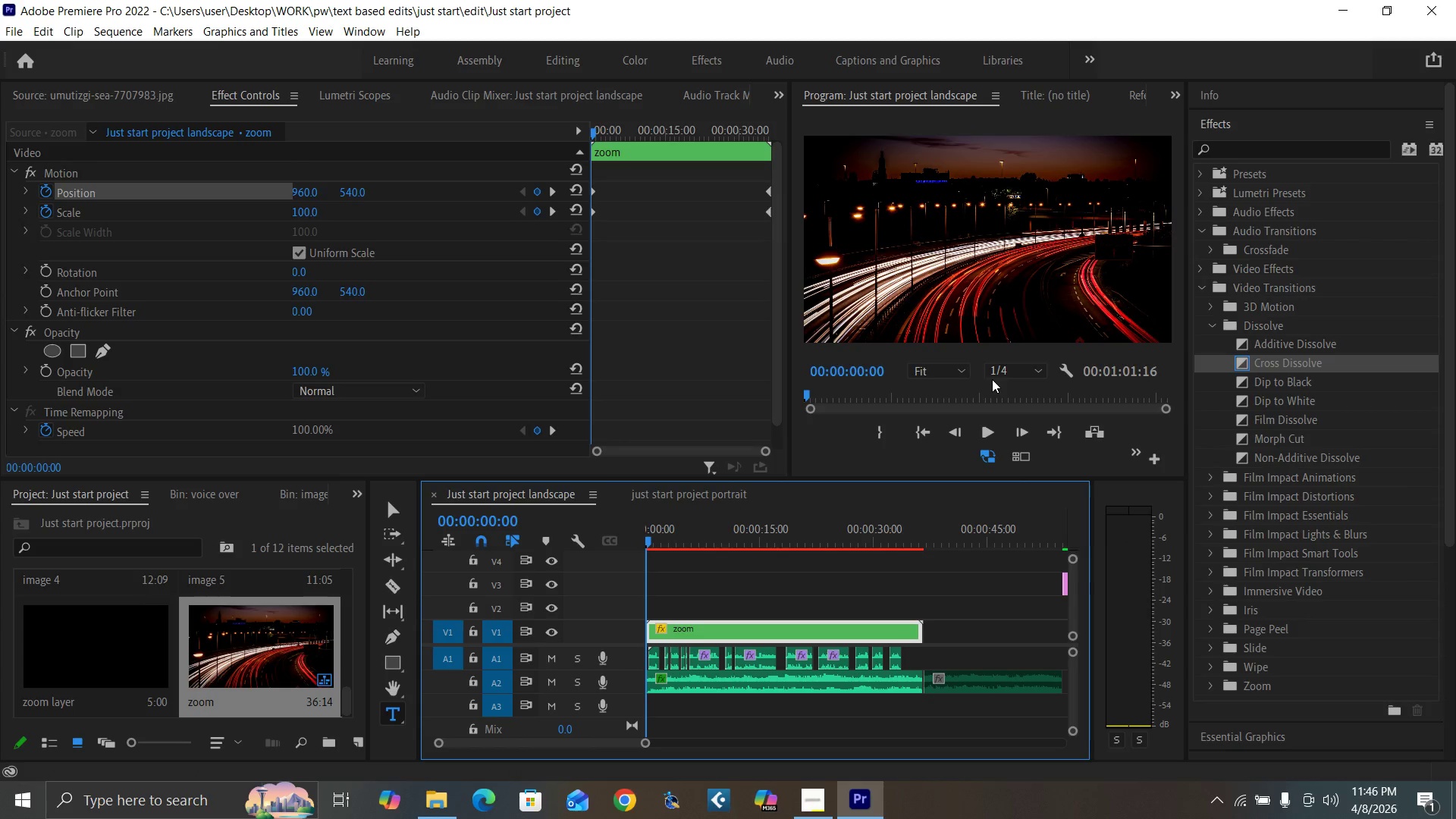 
key(Control+S)
 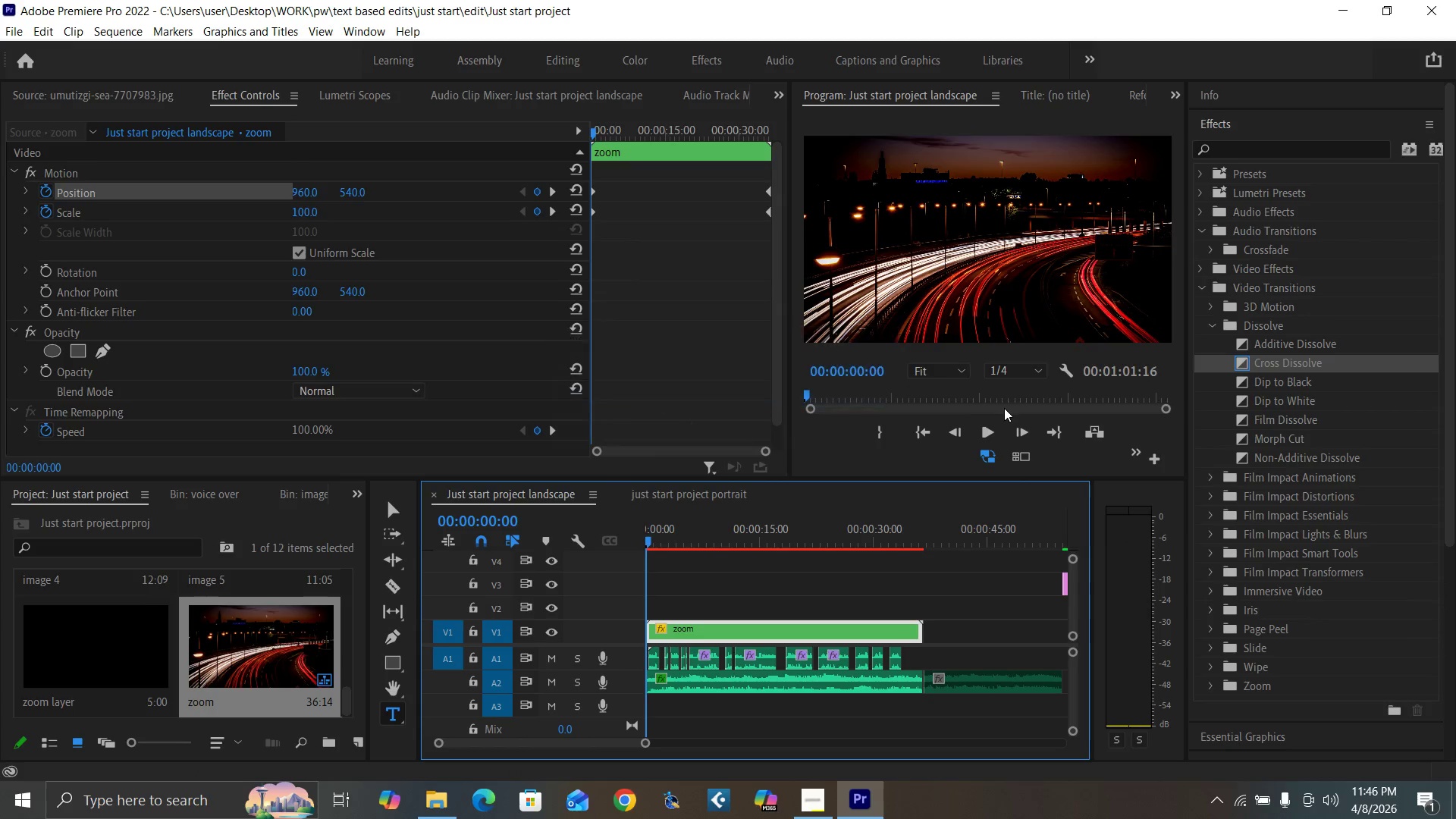 
key(Enter)
 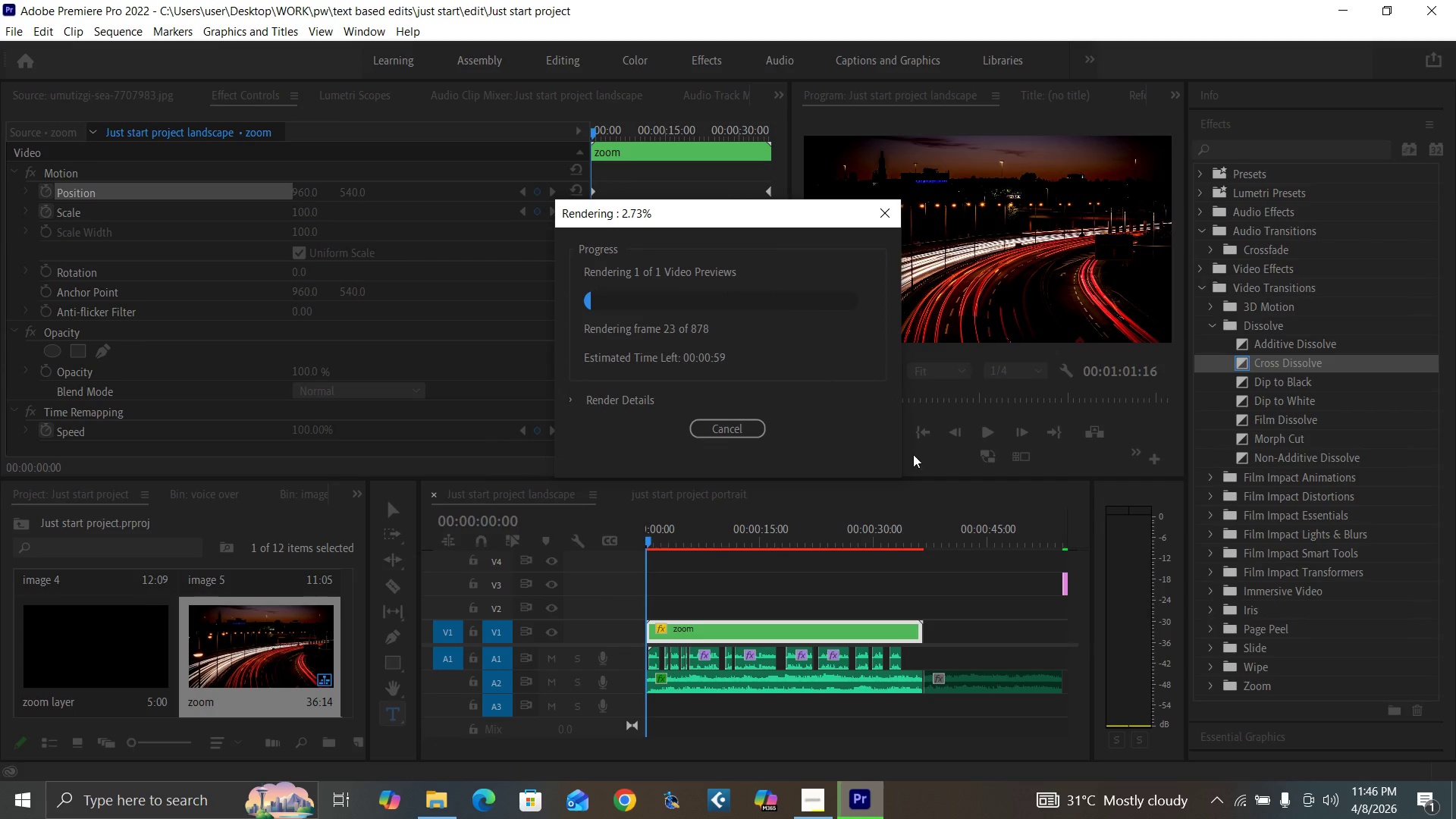 
left_click([823, 557])
 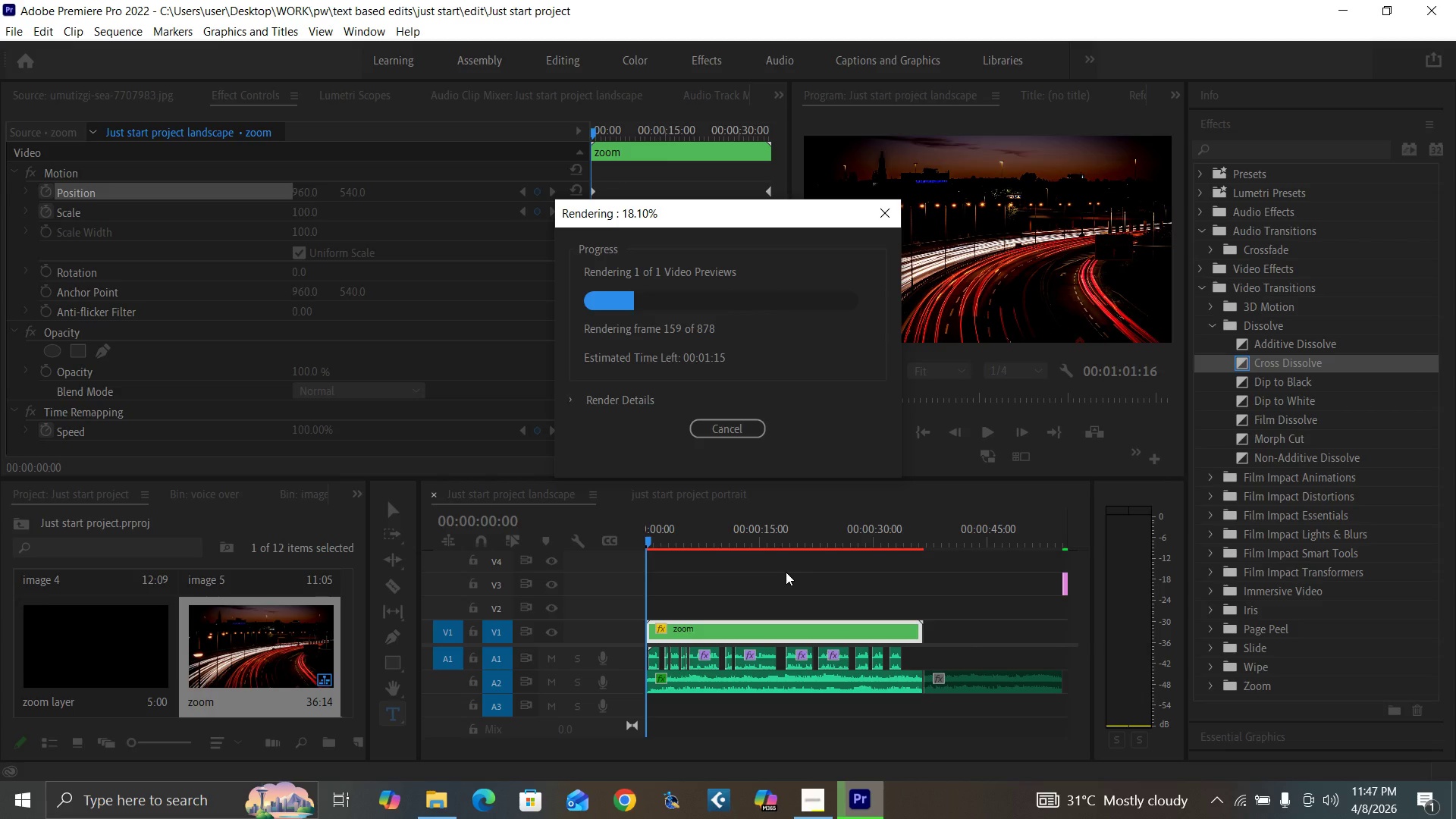 
wait(21.19)
 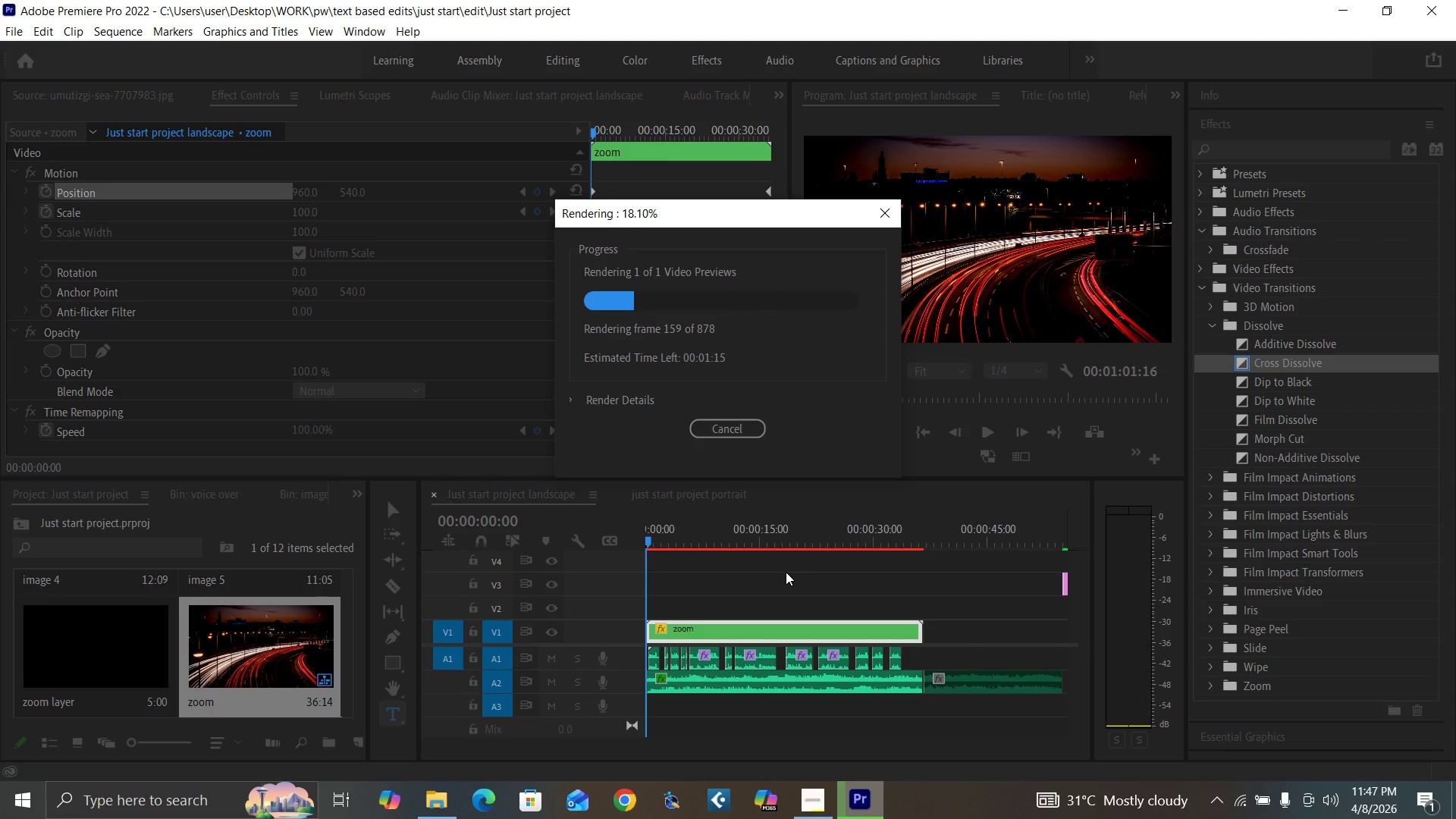 
left_click([800, 804])